 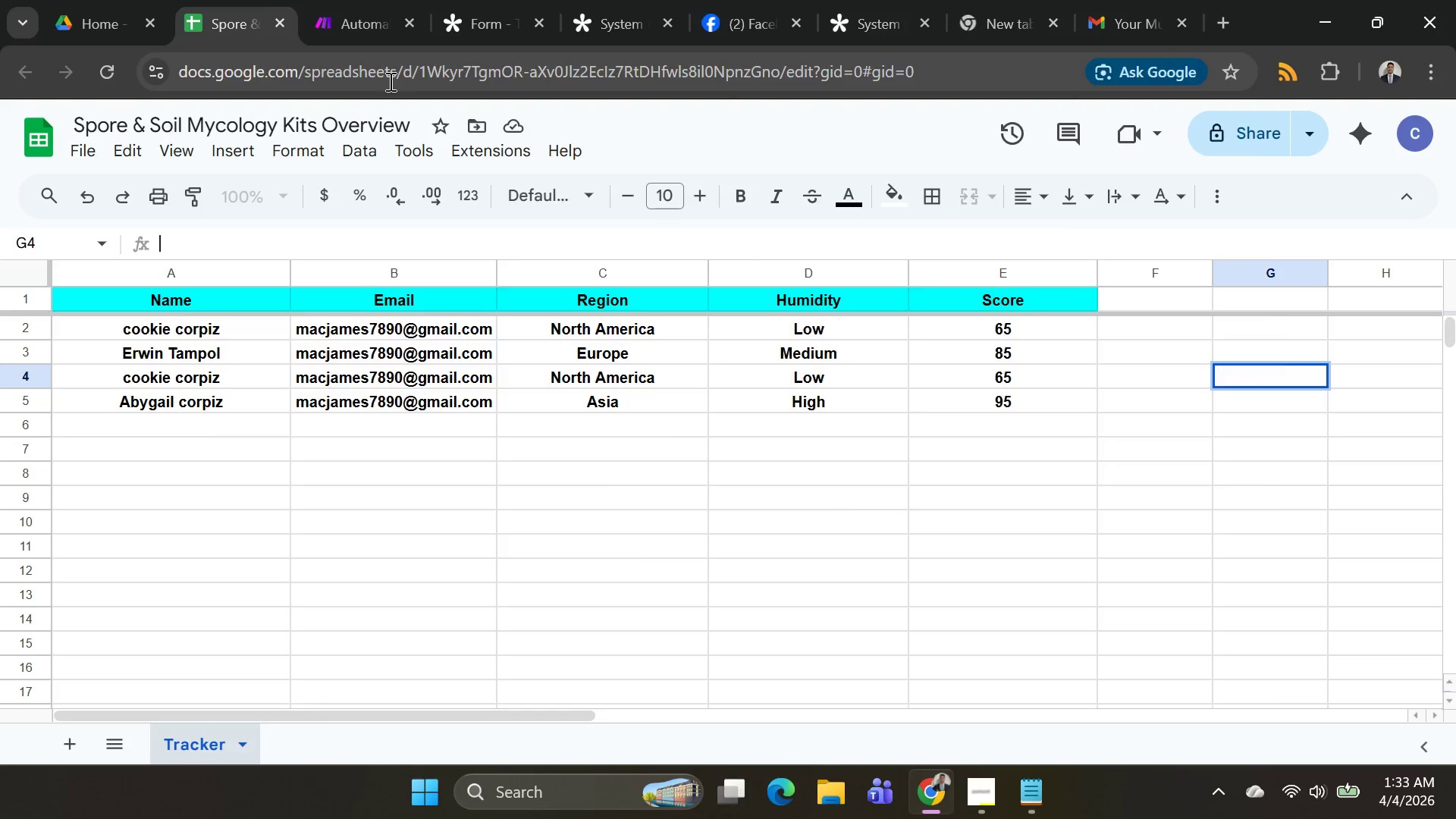 
key(Alt+Tab)
 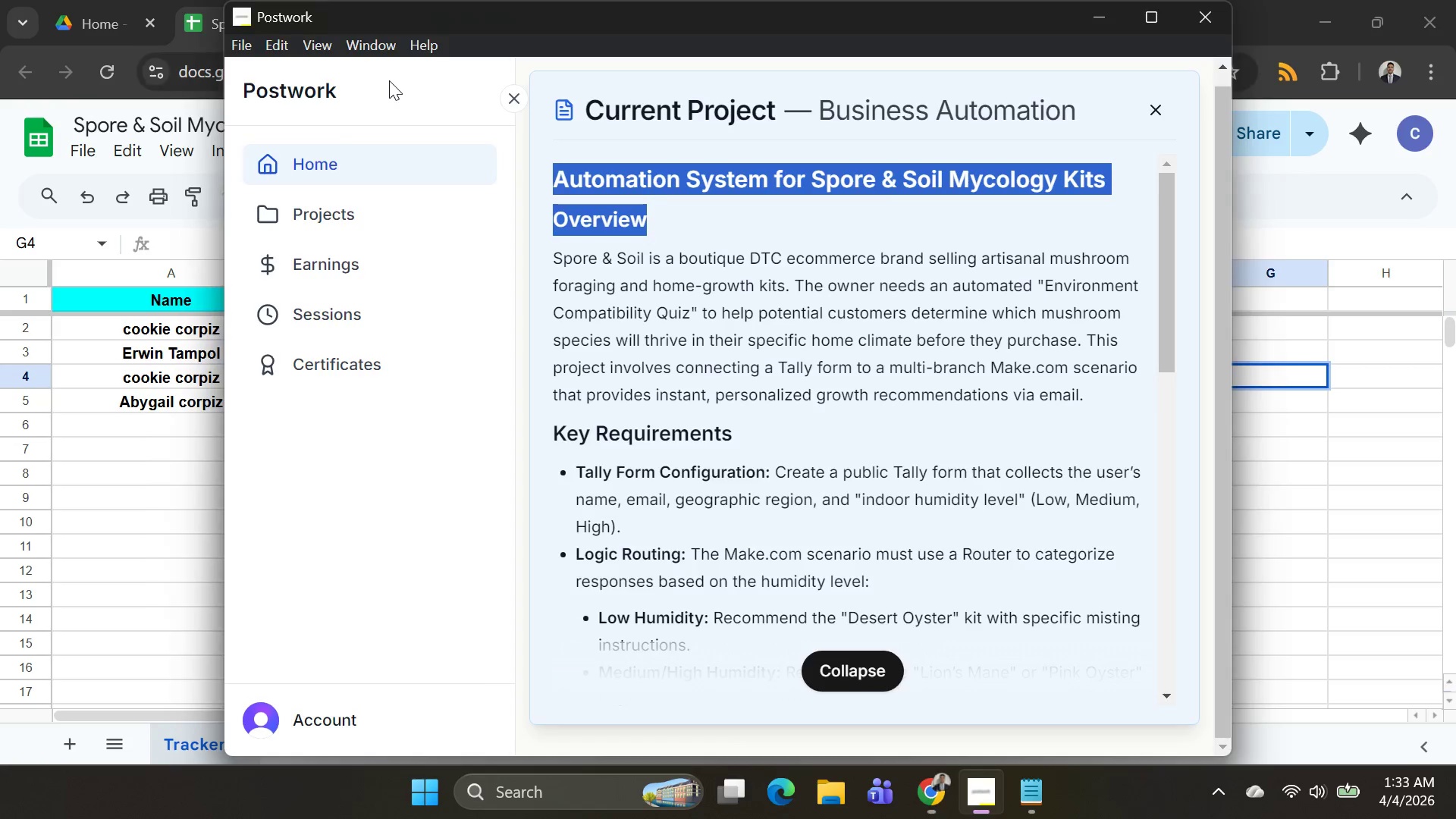 
key(Alt+AltLeft)
 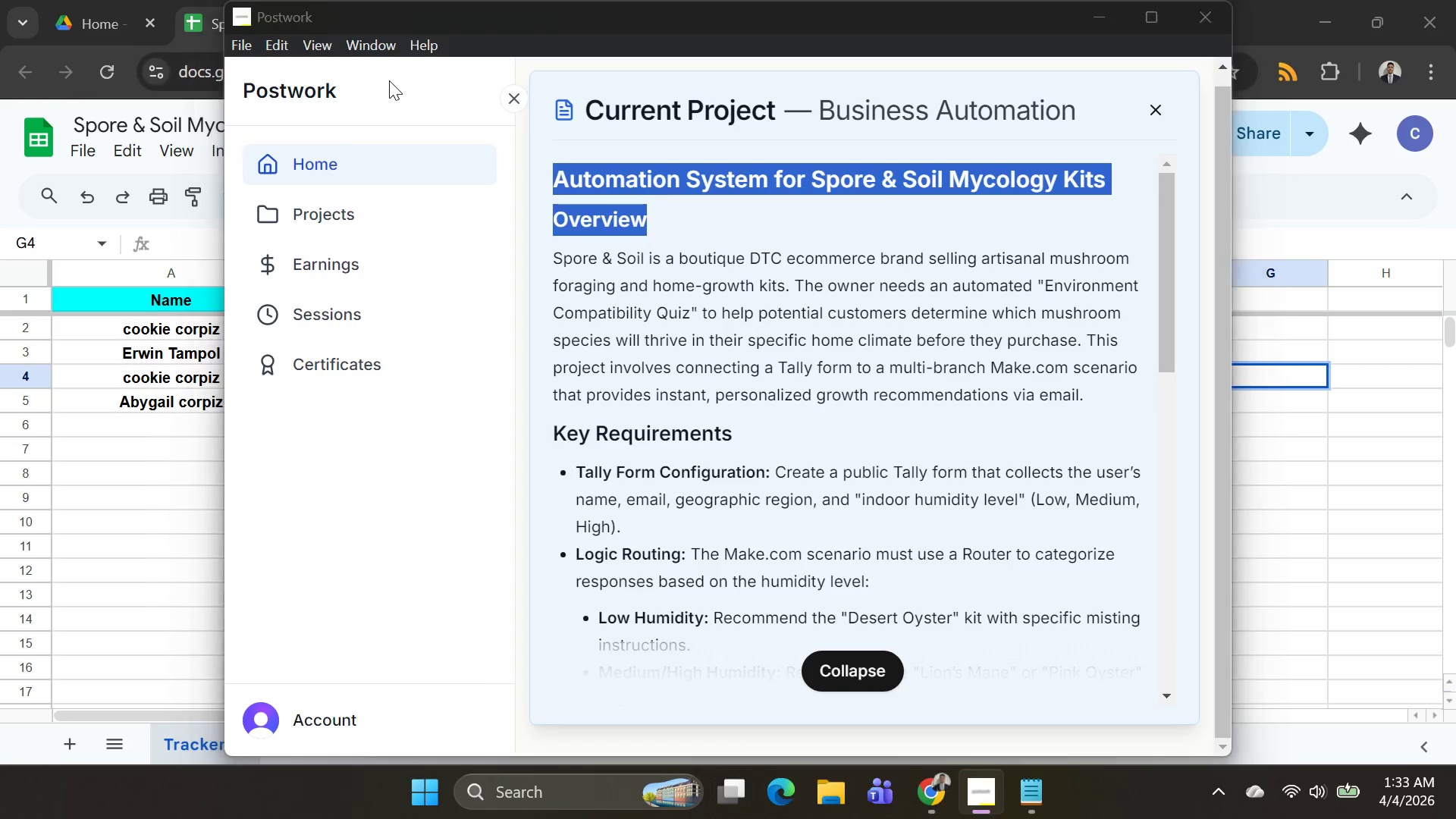 
key(Alt+Tab)
 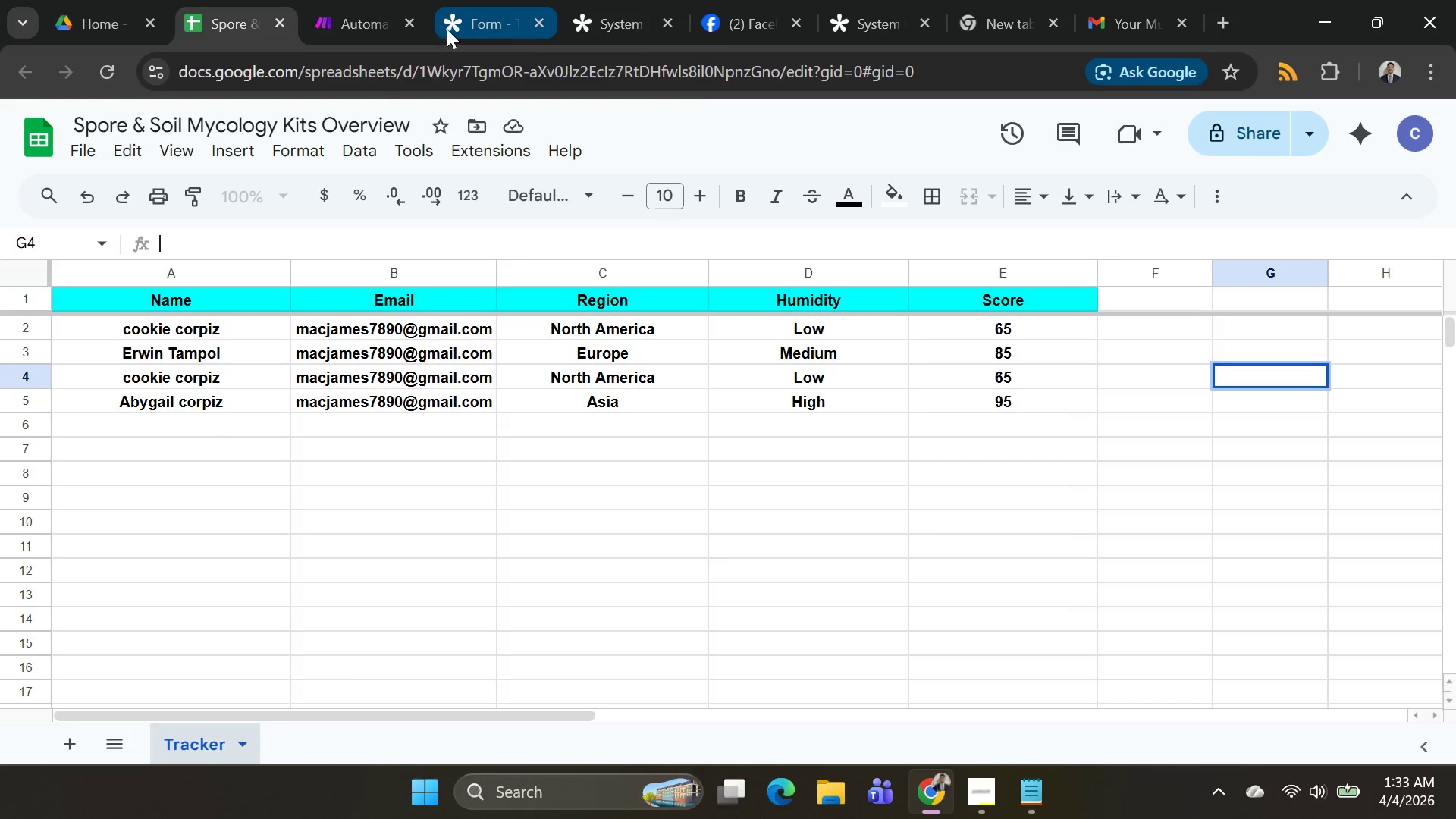 
left_click([373, 17])
 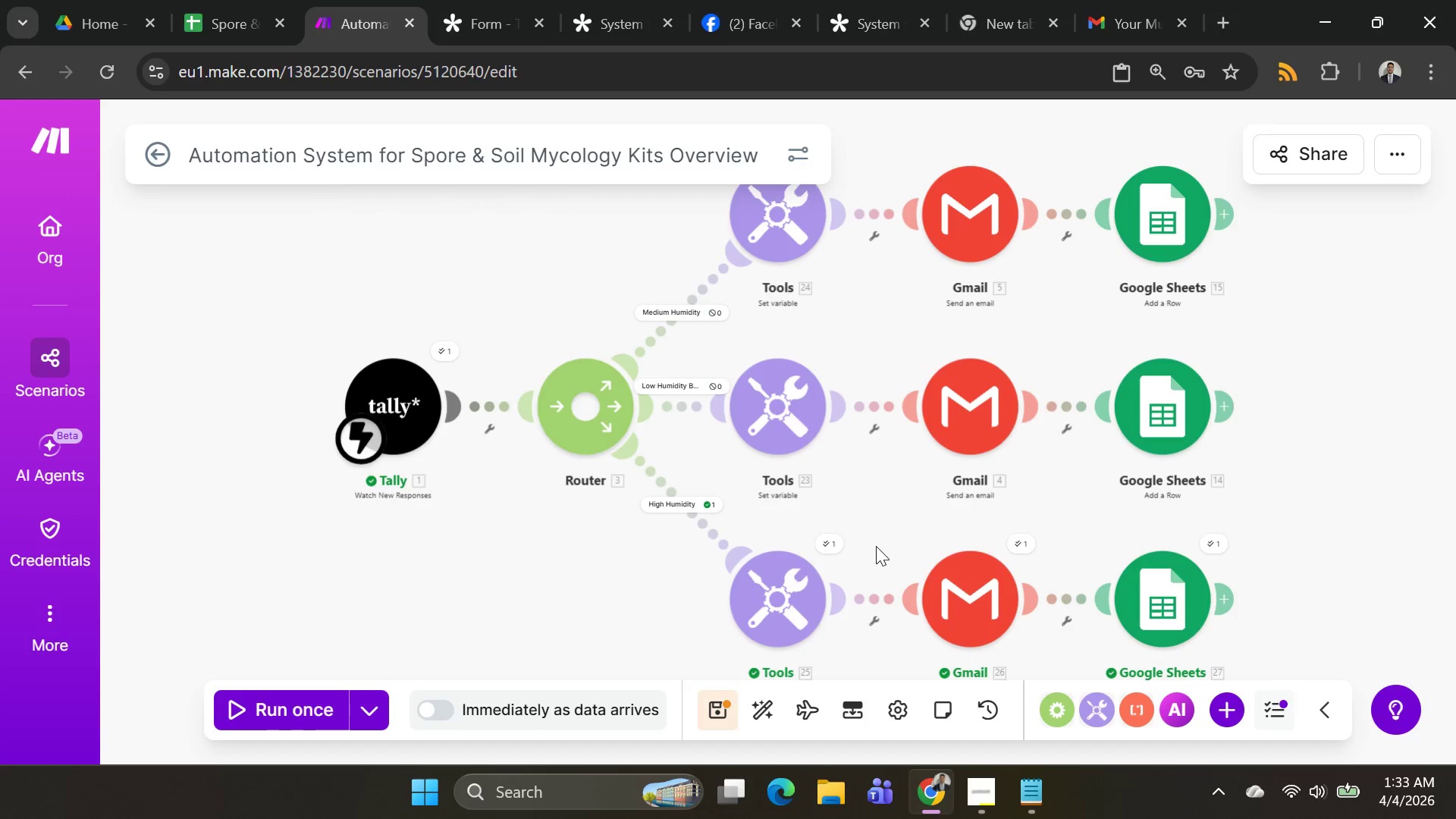 
scroll: coordinate [863, 537], scroll_direction: down, amount: 1.0
 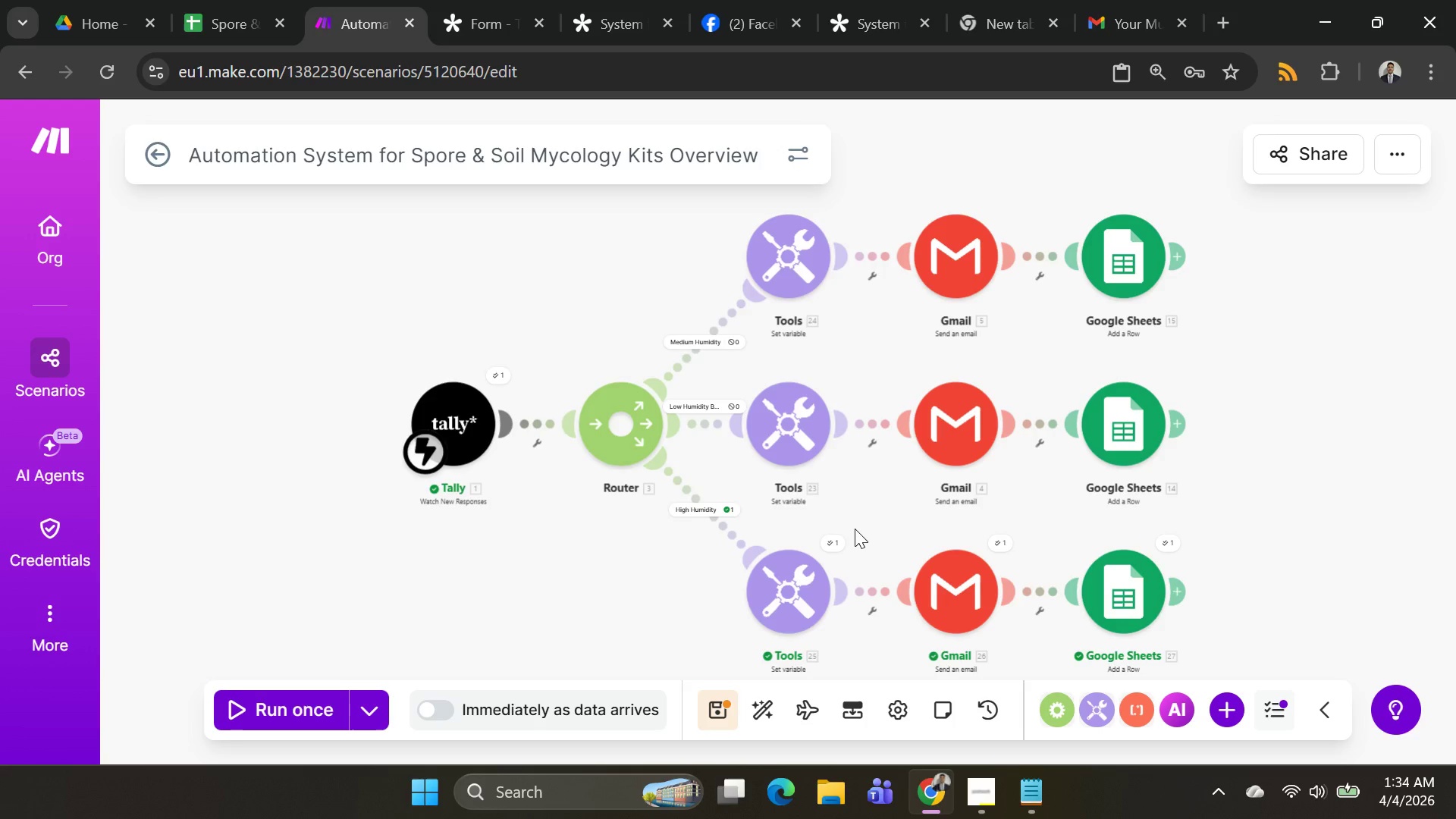 
wait(74.59)
 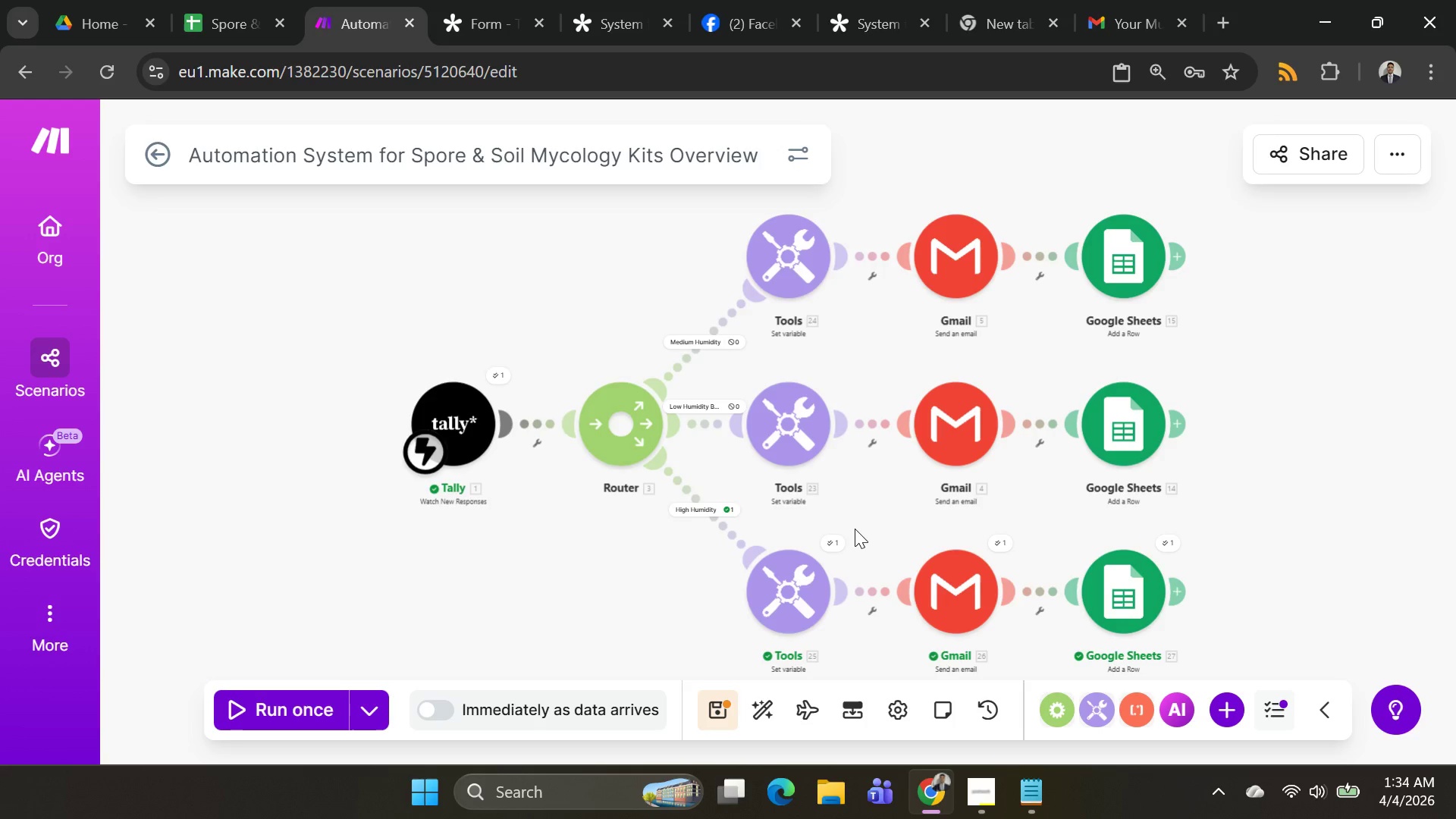 
left_click_drag(start_coordinate=[1053, 221], to_coordinate=[1028, 231])
 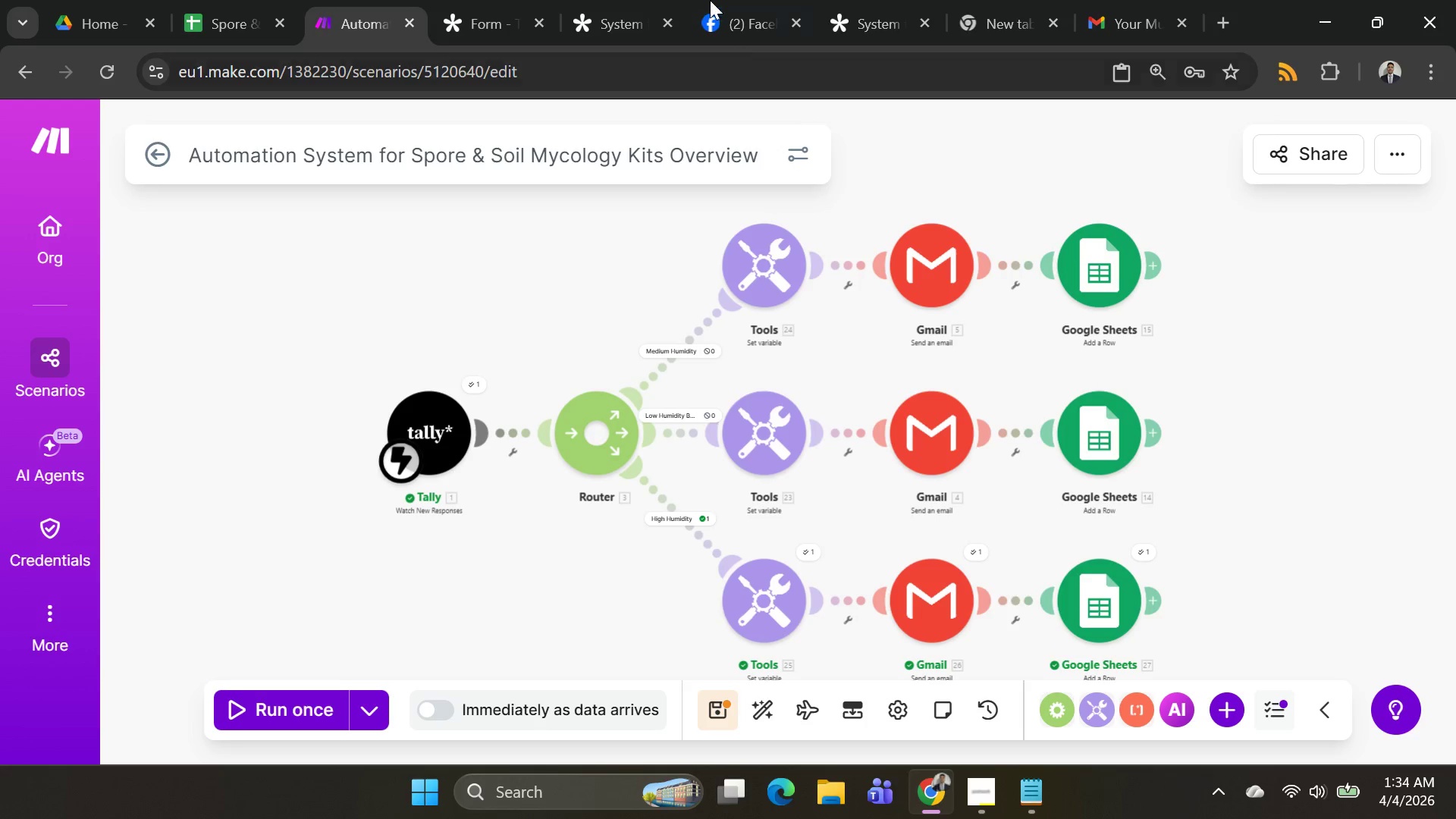 
left_click([736, 31])
 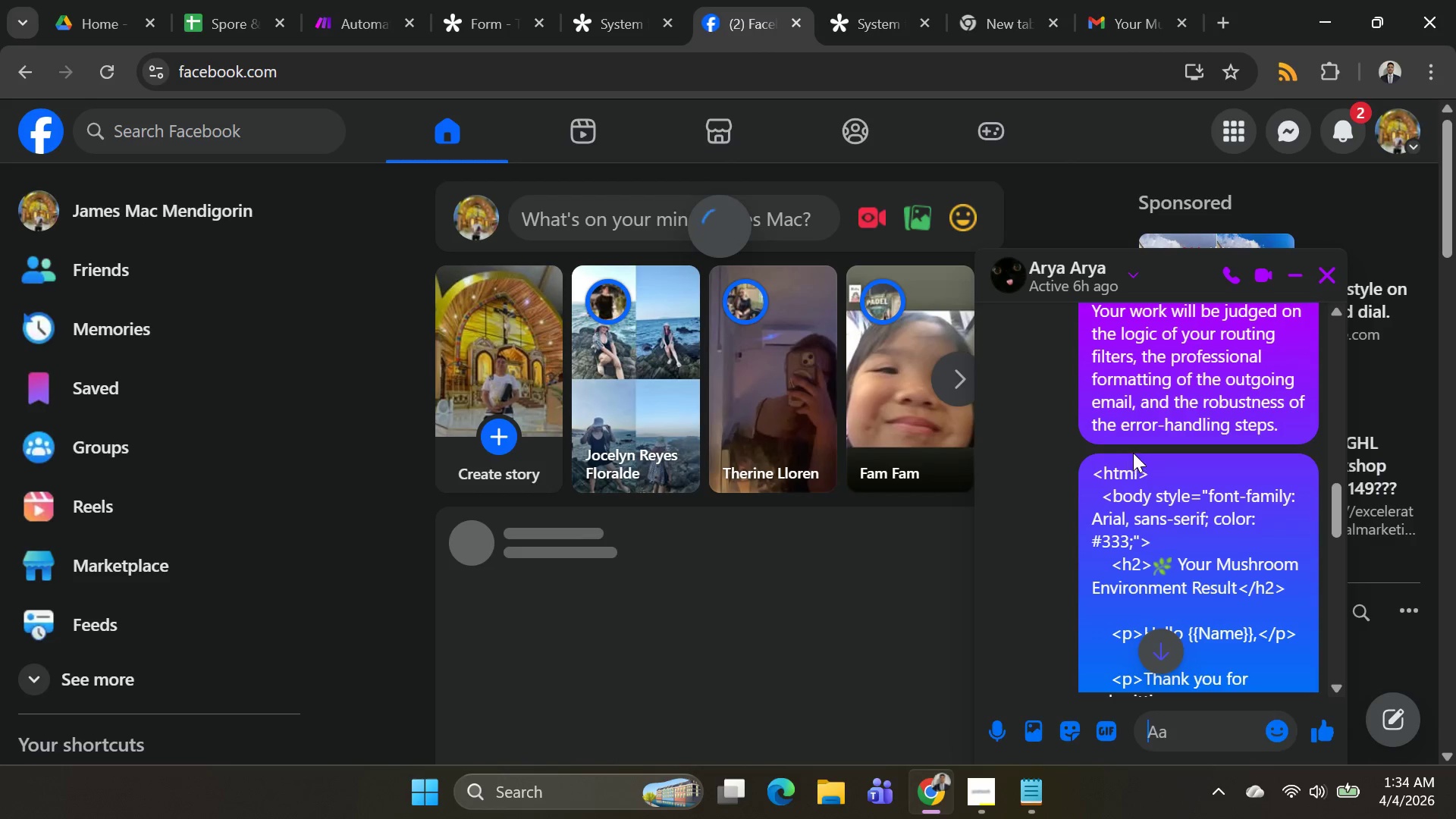 
scroll: coordinate [1183, 457], scroll_direction: down, amount: 3.0
 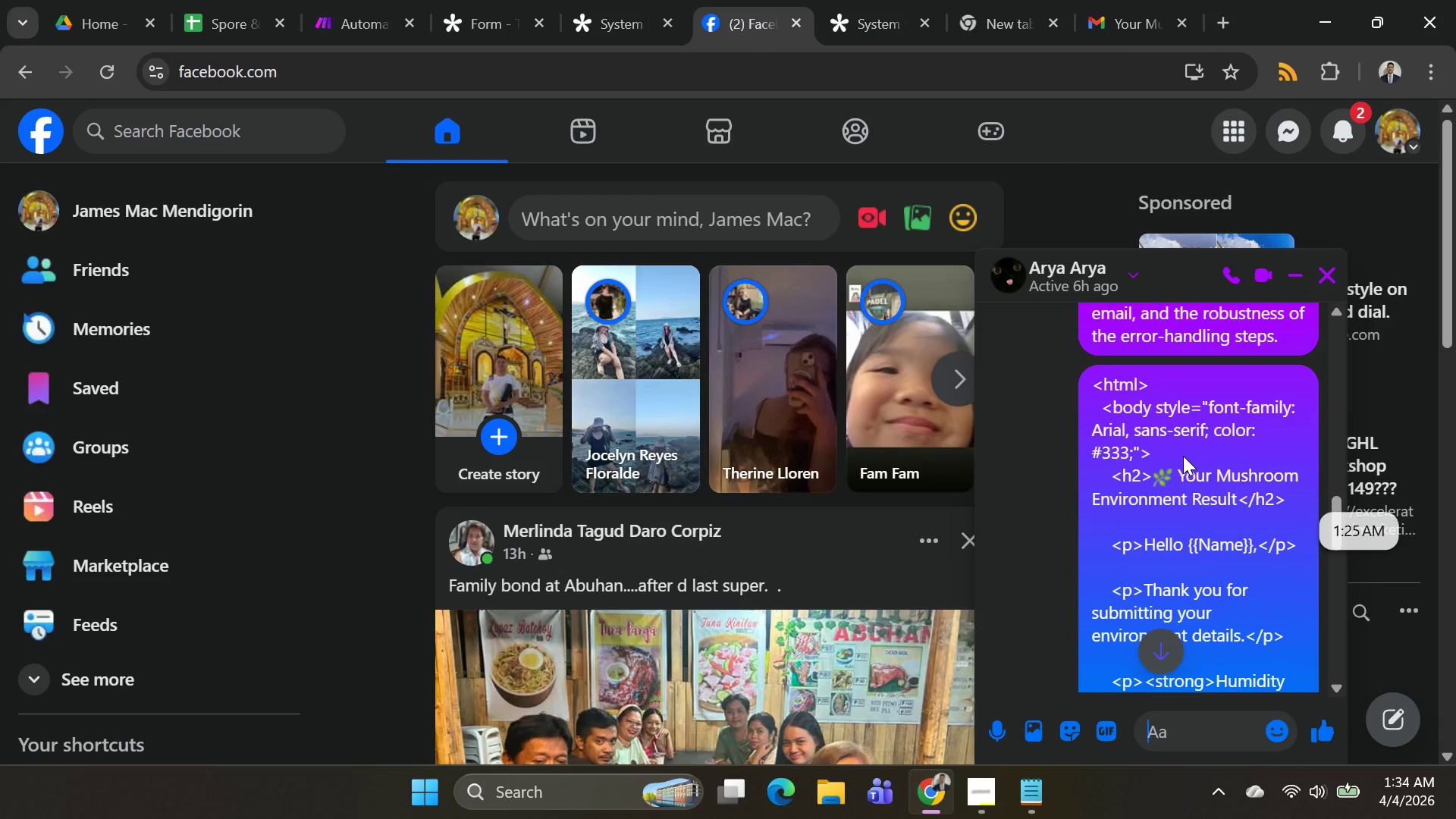 
scroll: coordinate [1183, 456], scroll_direction: up, amount: 1.0
 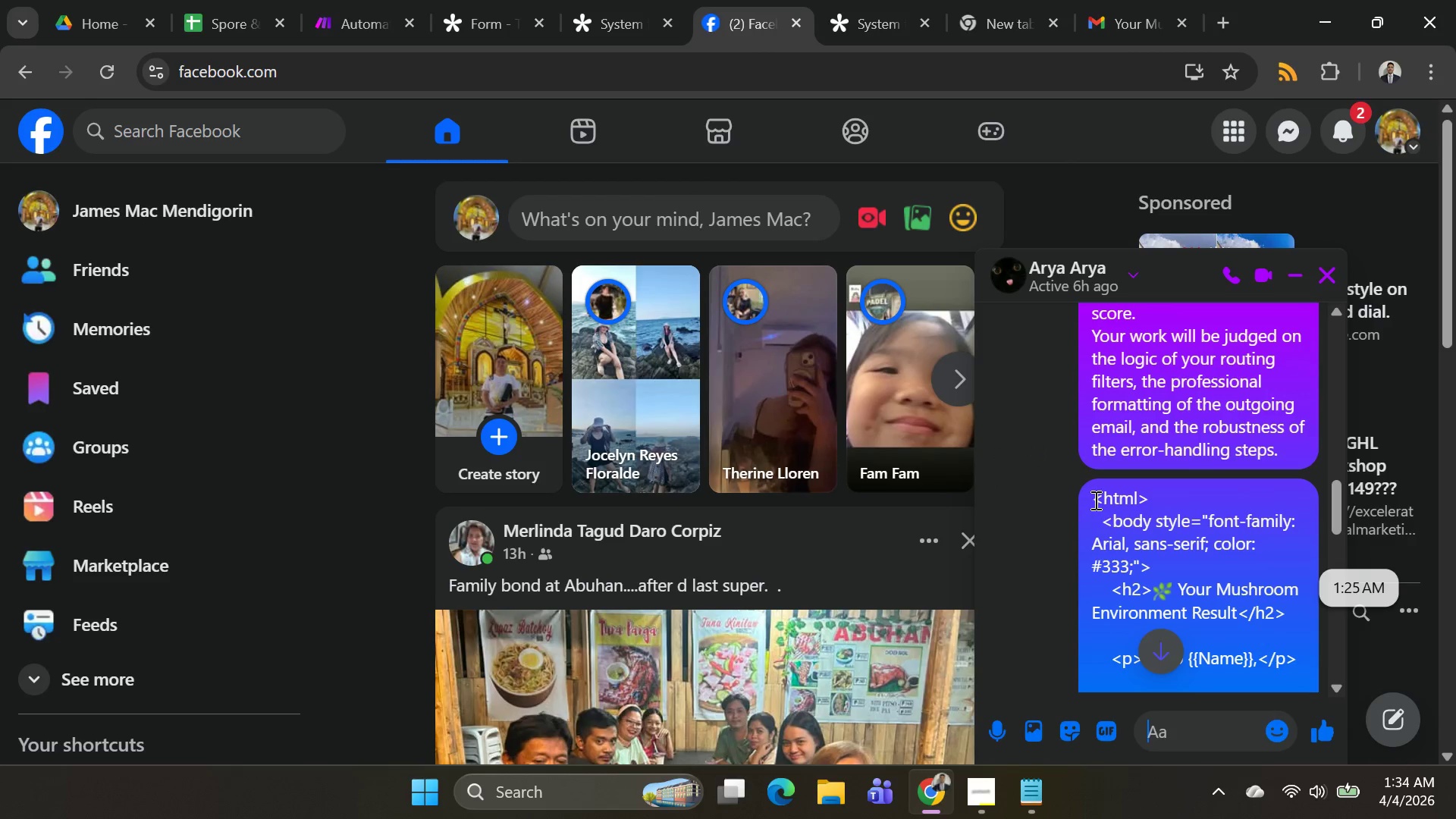 
left_click_drag(start_coordinate=[1094, 500], to_coordinate=[1256, 701])
 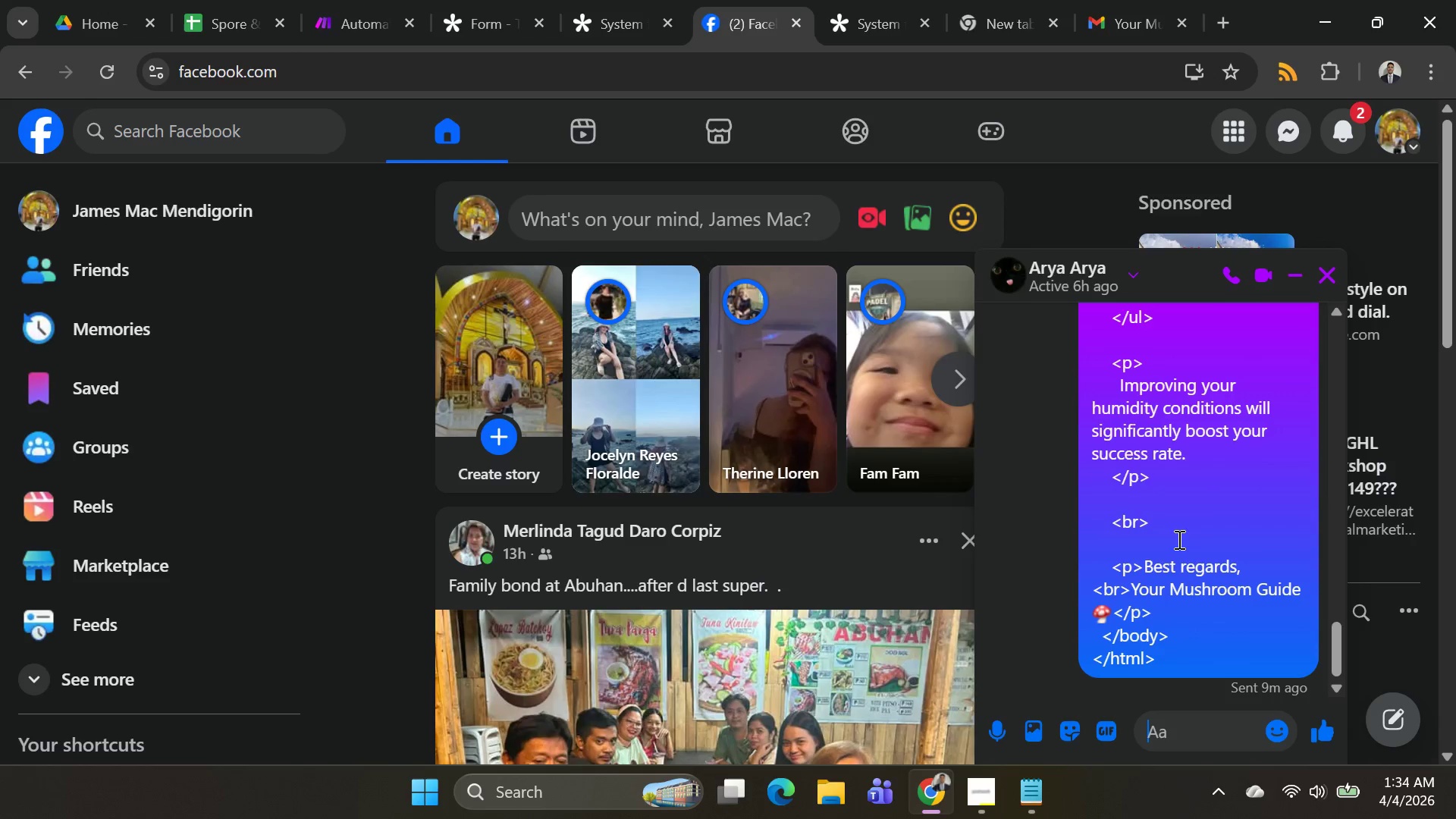 
scroll: coordinate [1196, 589], scroll_direction: down, amount: 12.0
 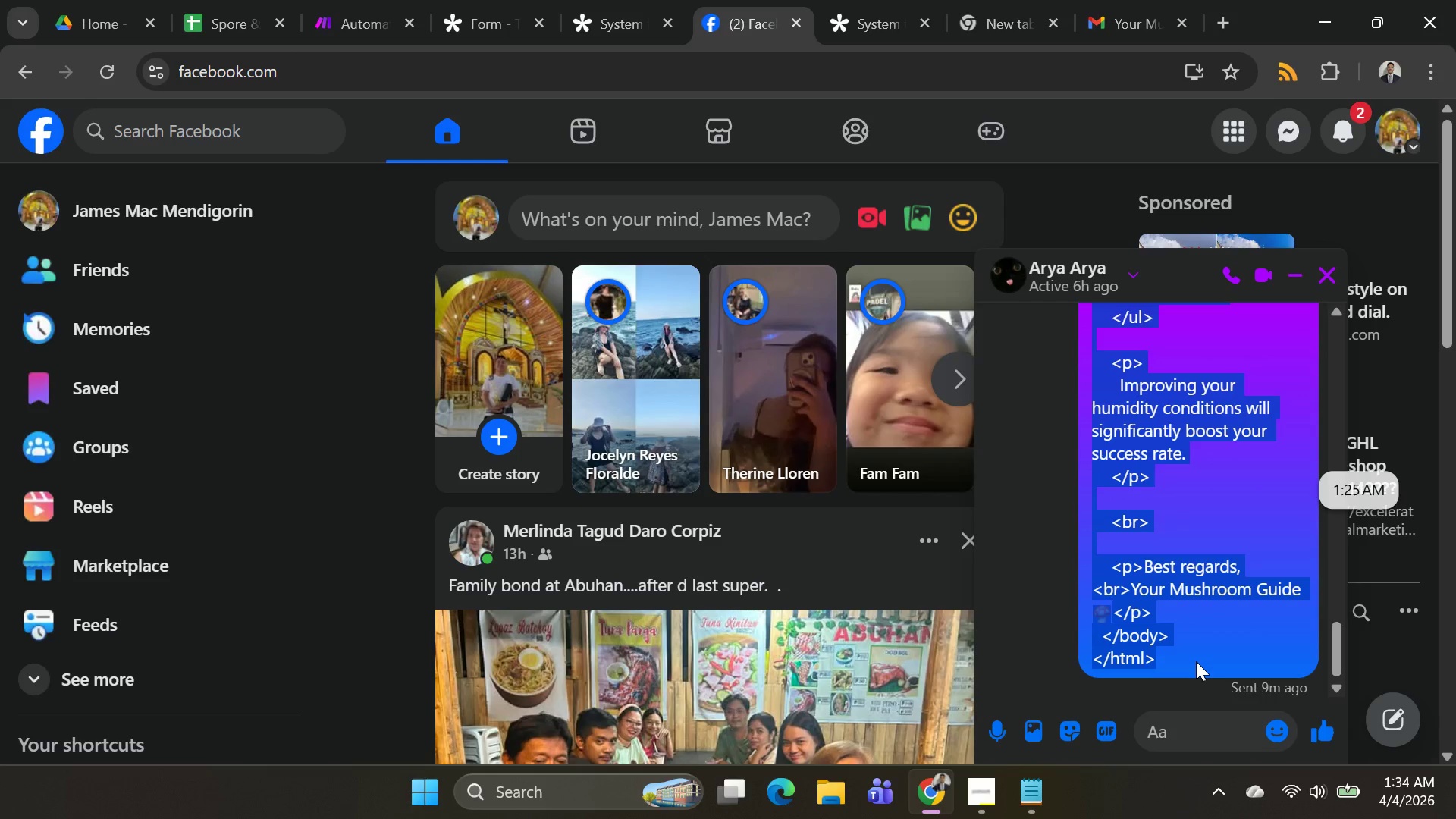 
key(Control+C)
 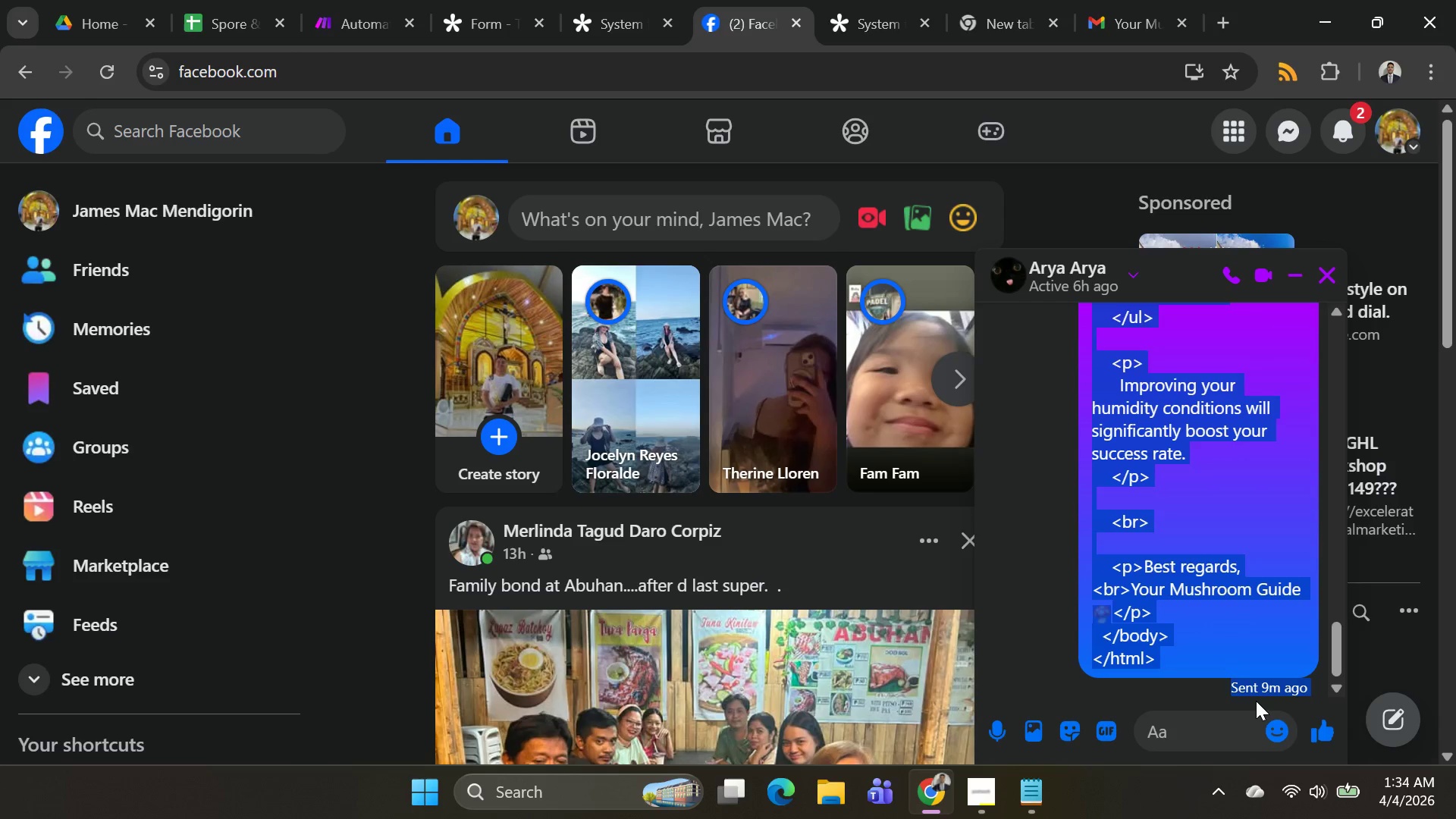 
key(Control+C)
 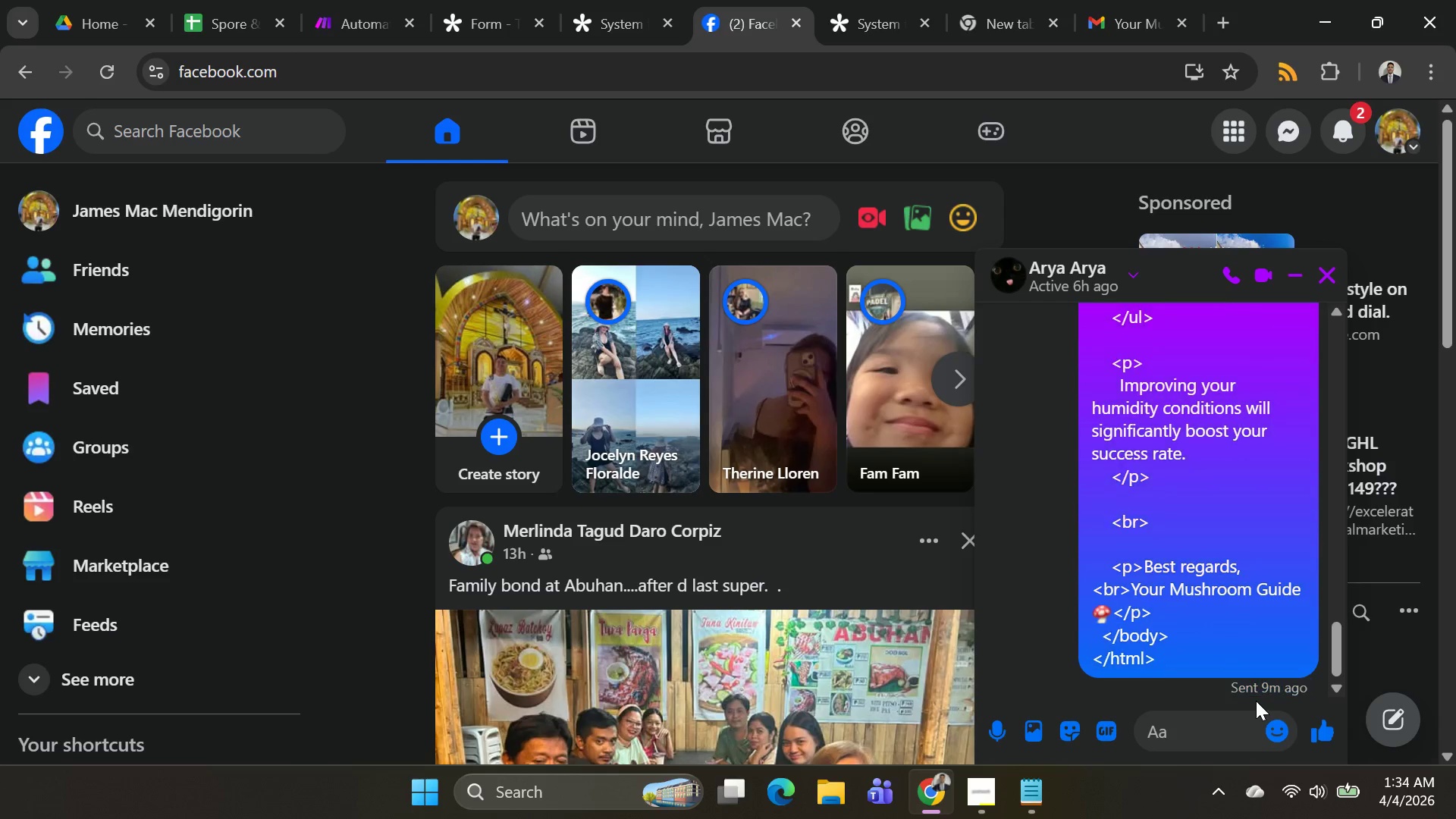 
key(Control+C)
 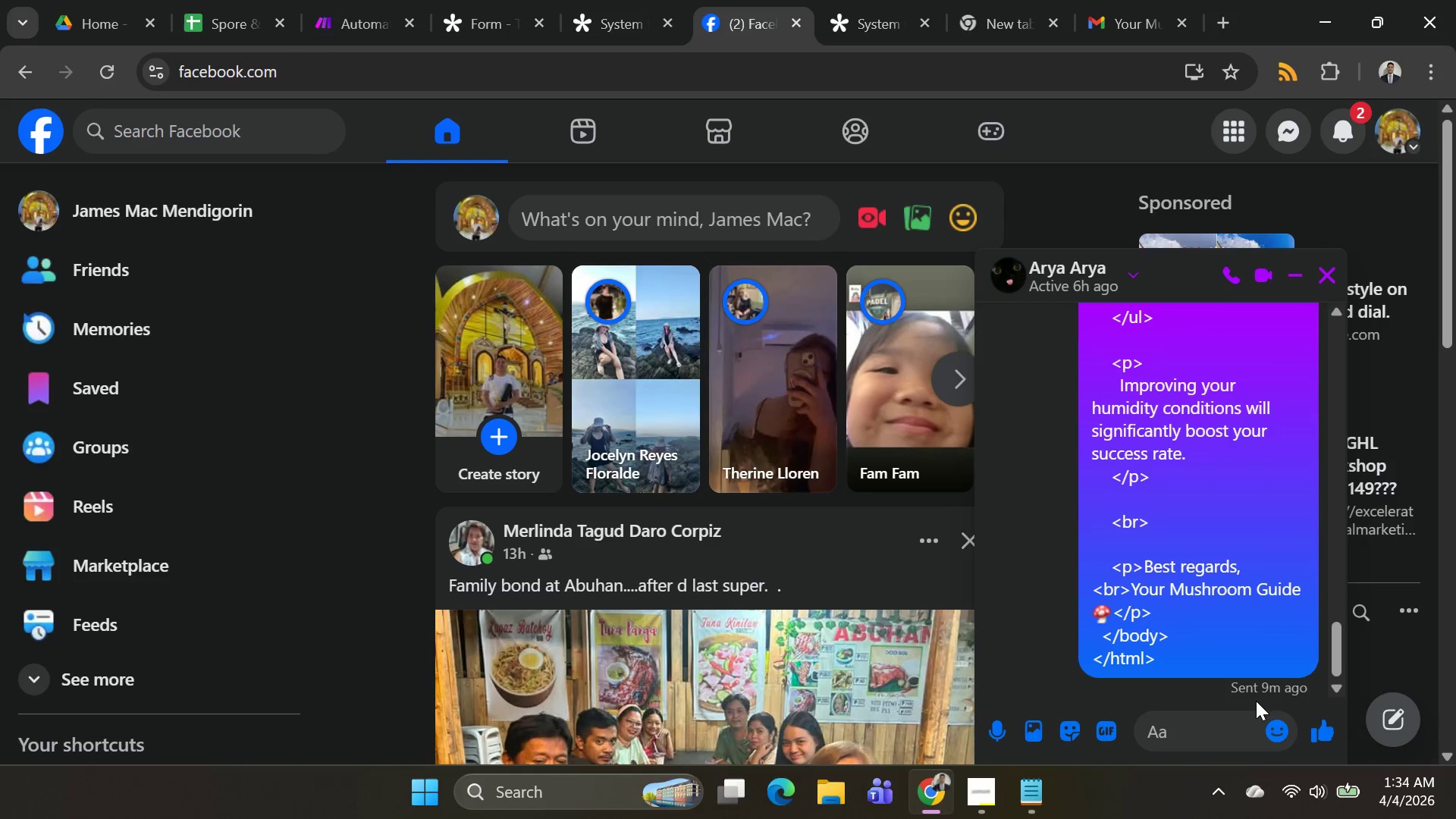 
left_click([1256, 701])
 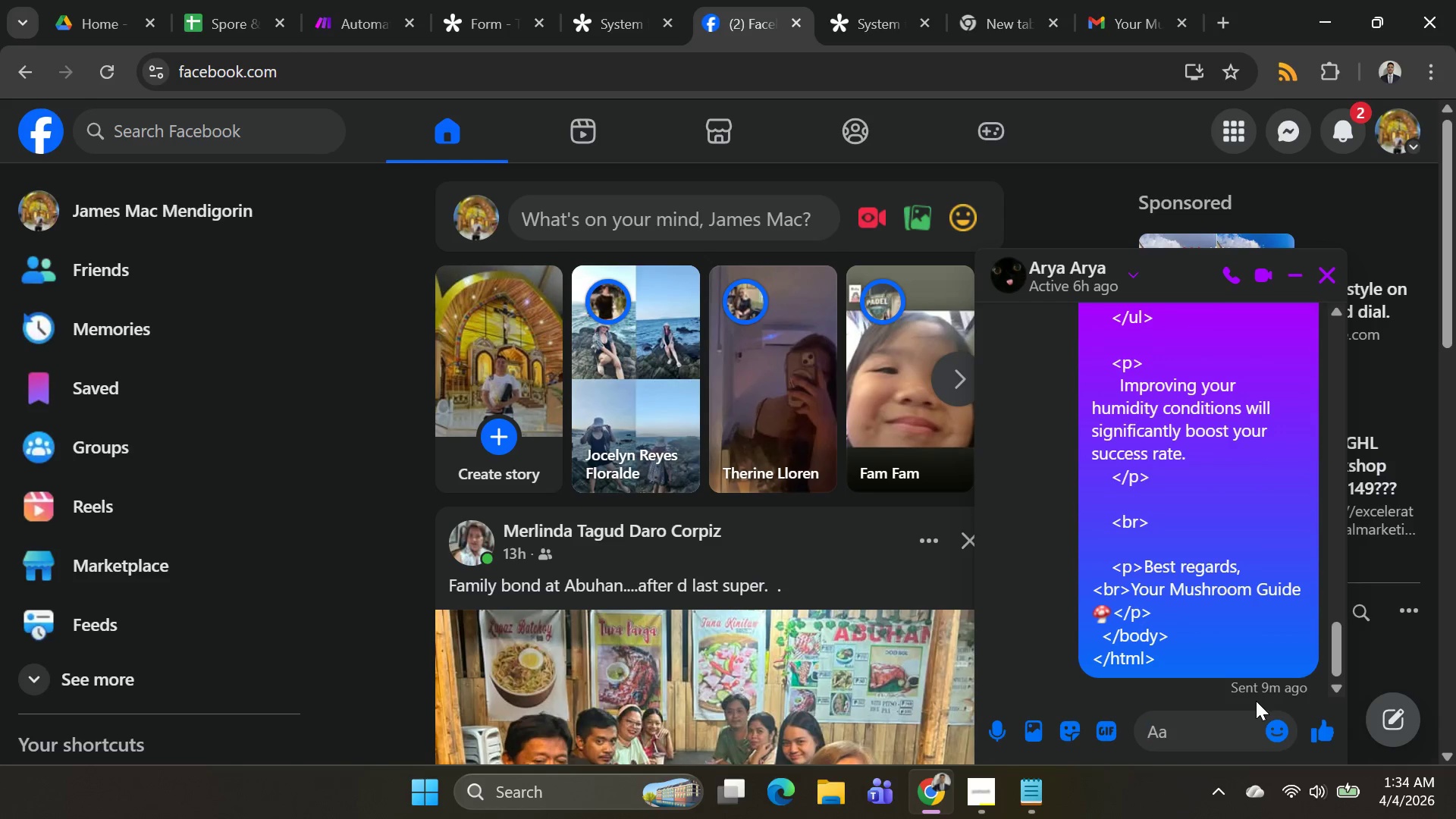 
double_click([1256, 701])
 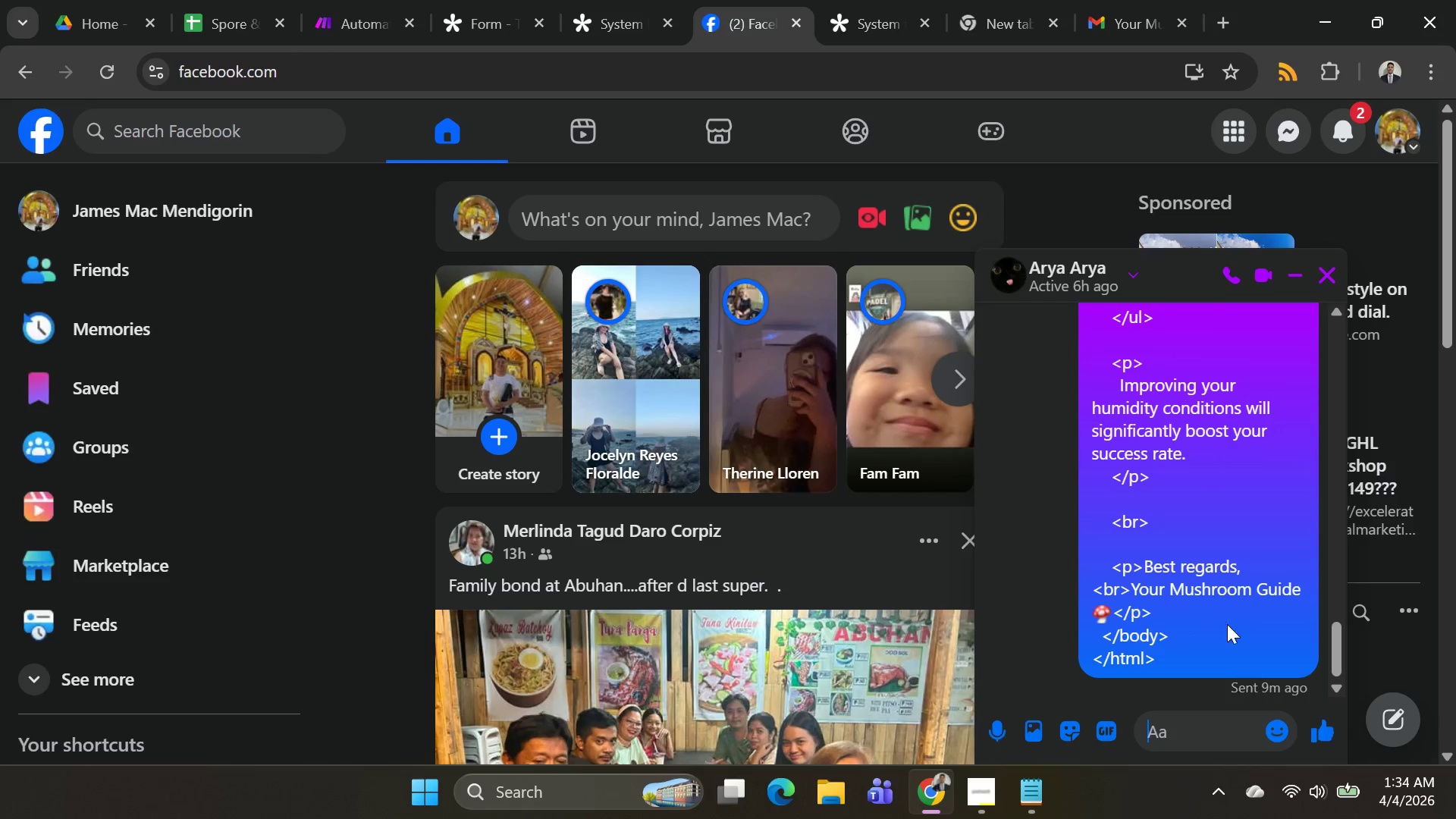 
key(Alt+AltLeft)
 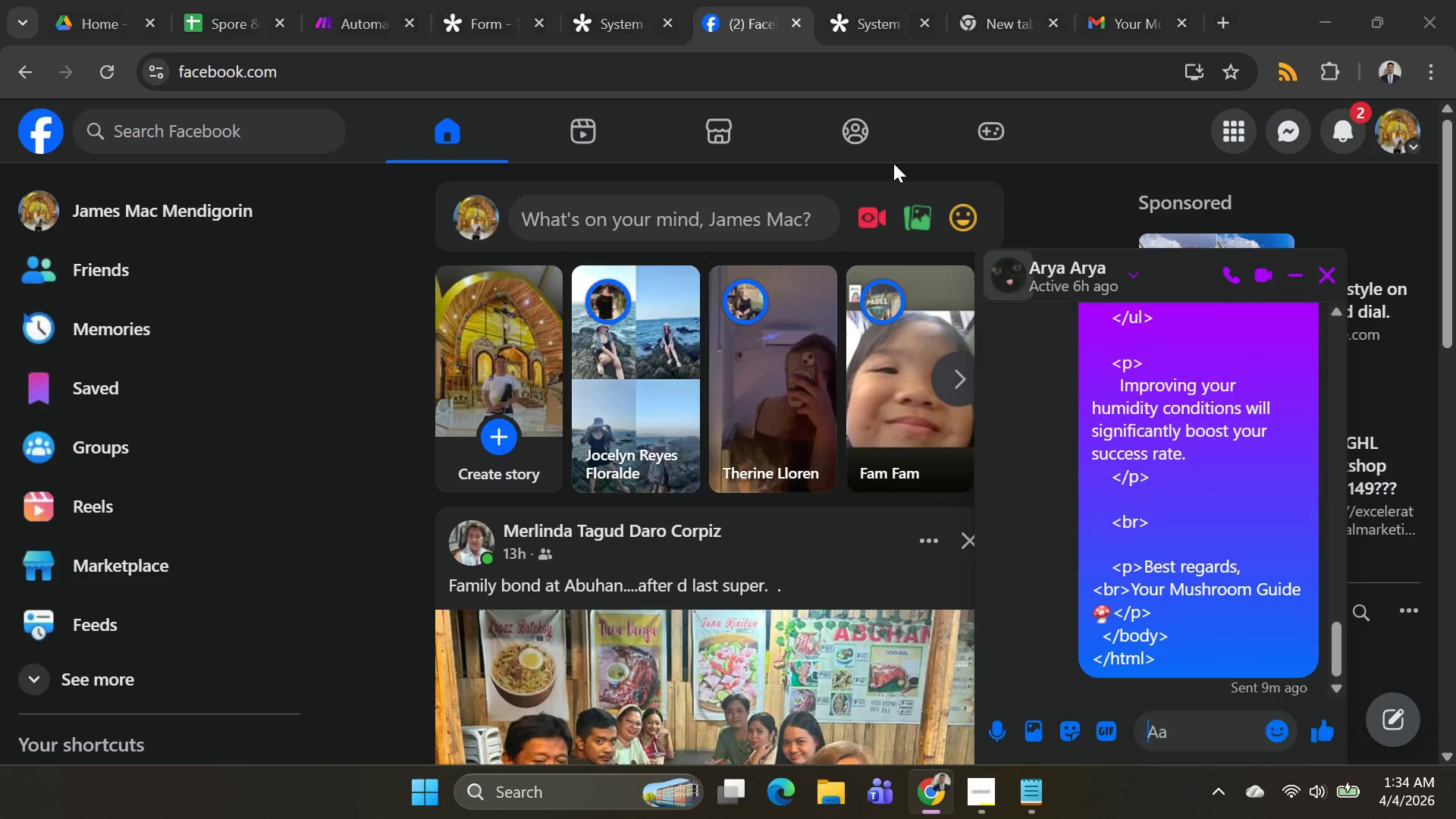 
key(Alt+Tab)